 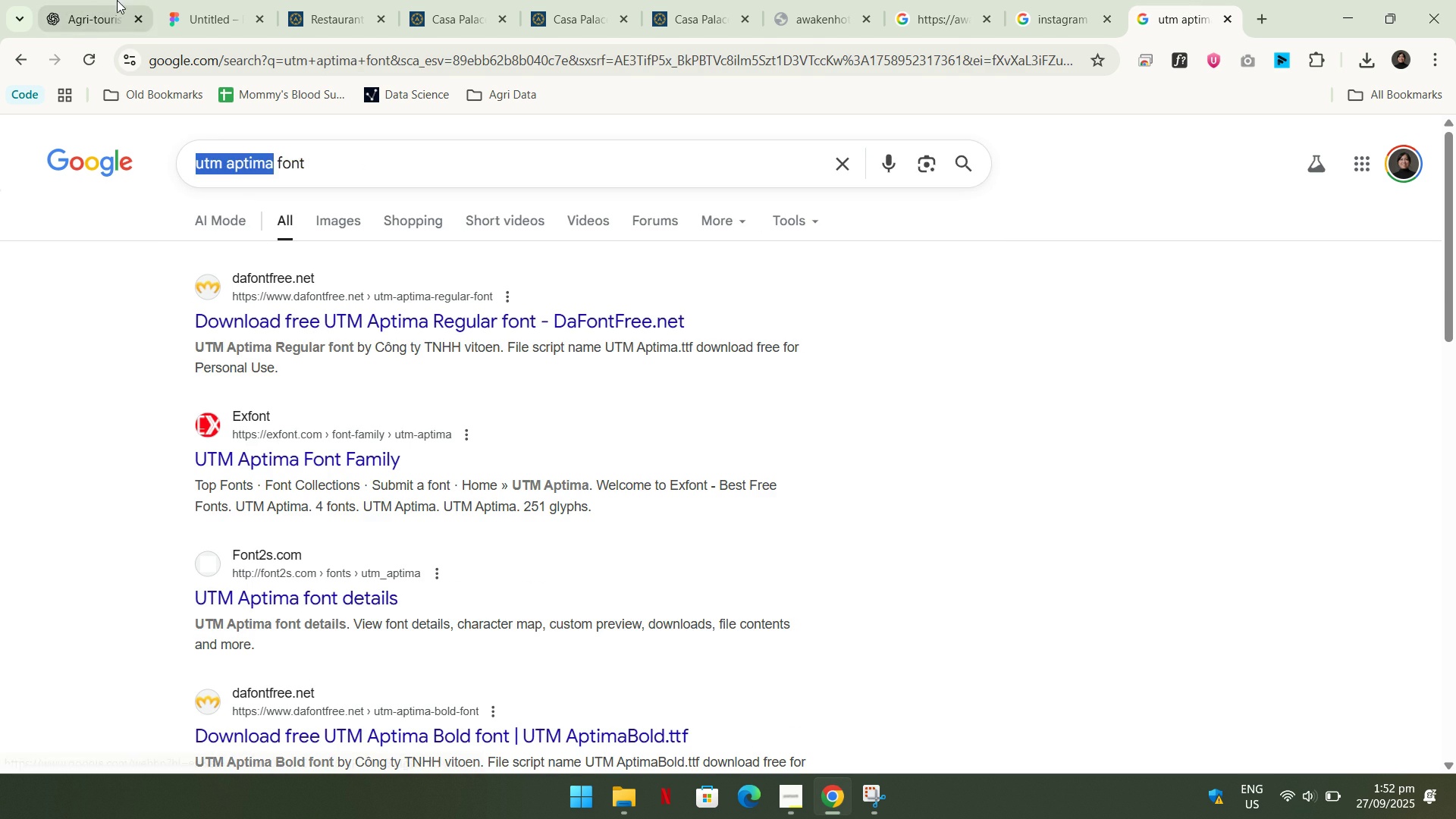 
key(Control+C)
 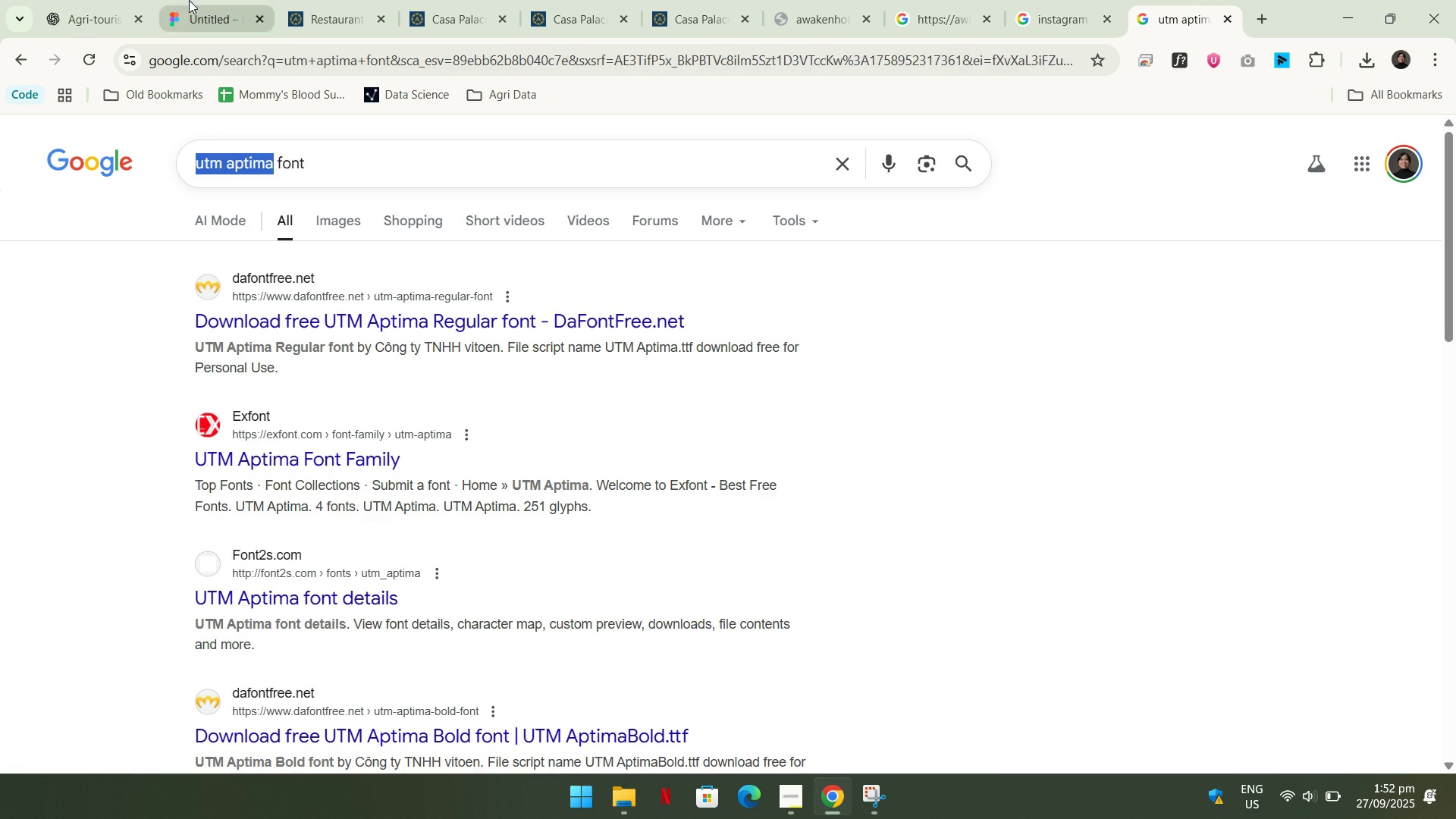 
left_click([189, 0])
 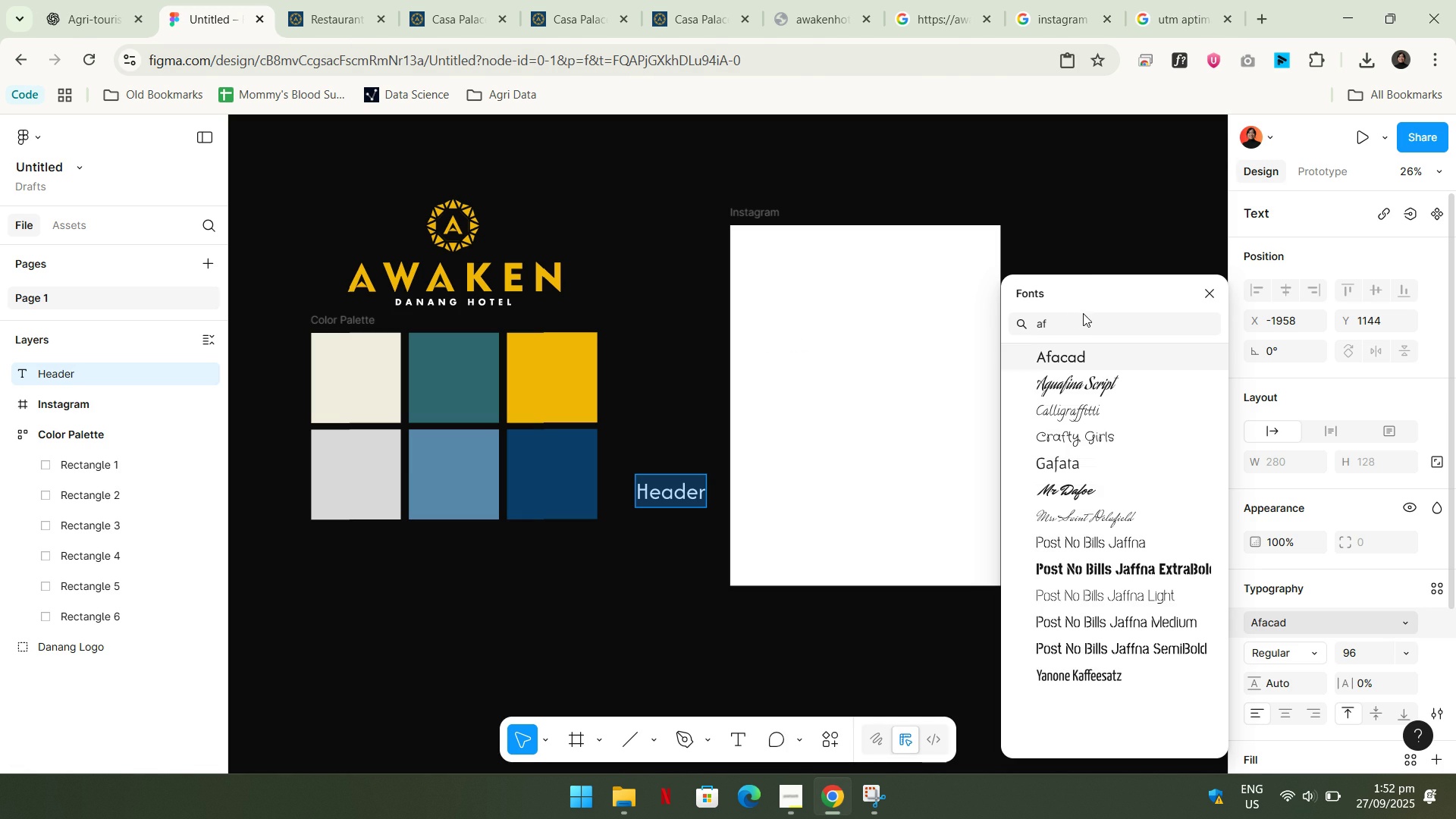 
double_click([1083, 317])
 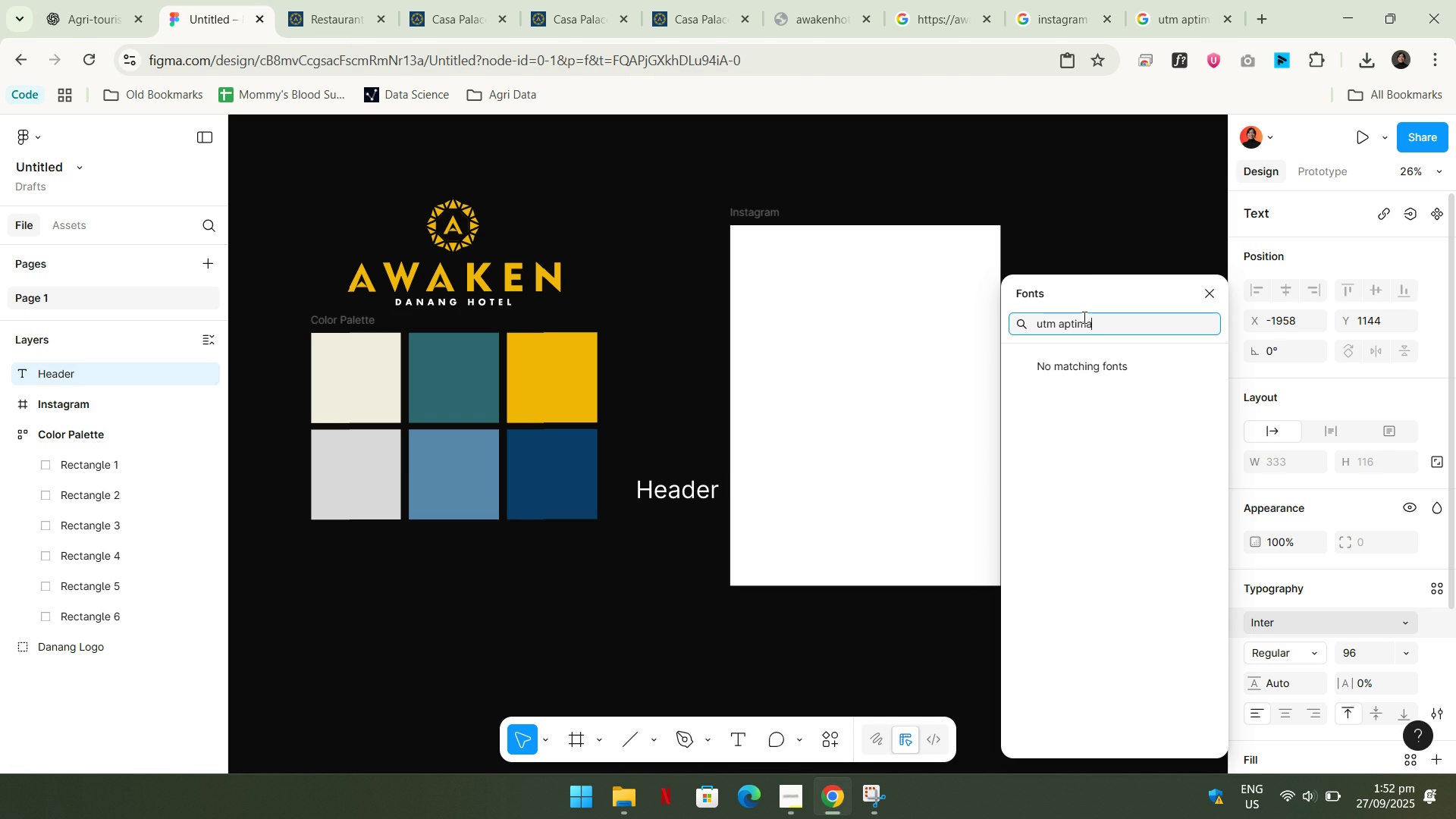 
triple_click([1083, 317])
 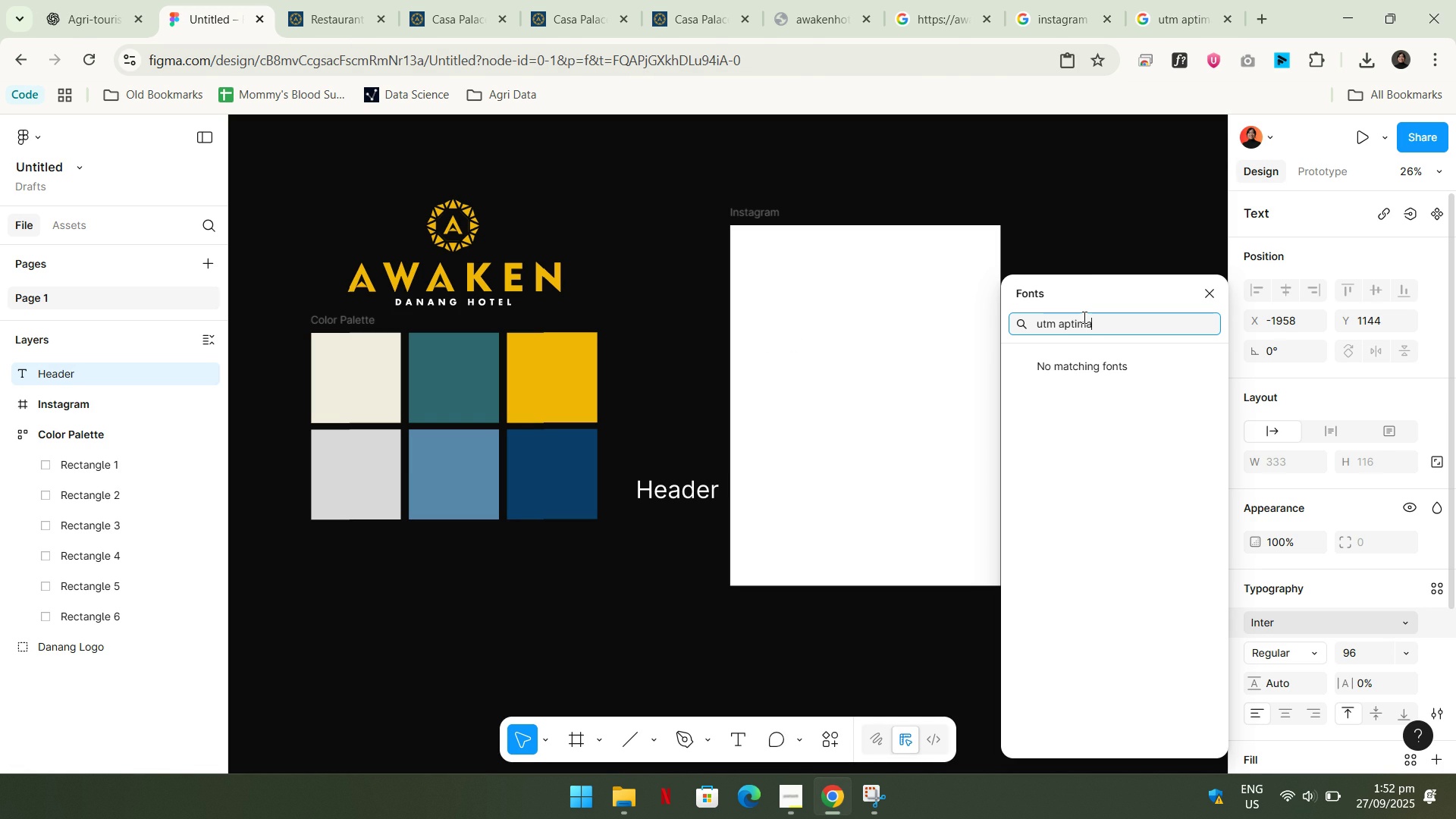 
key(Control+ControlLeft)
 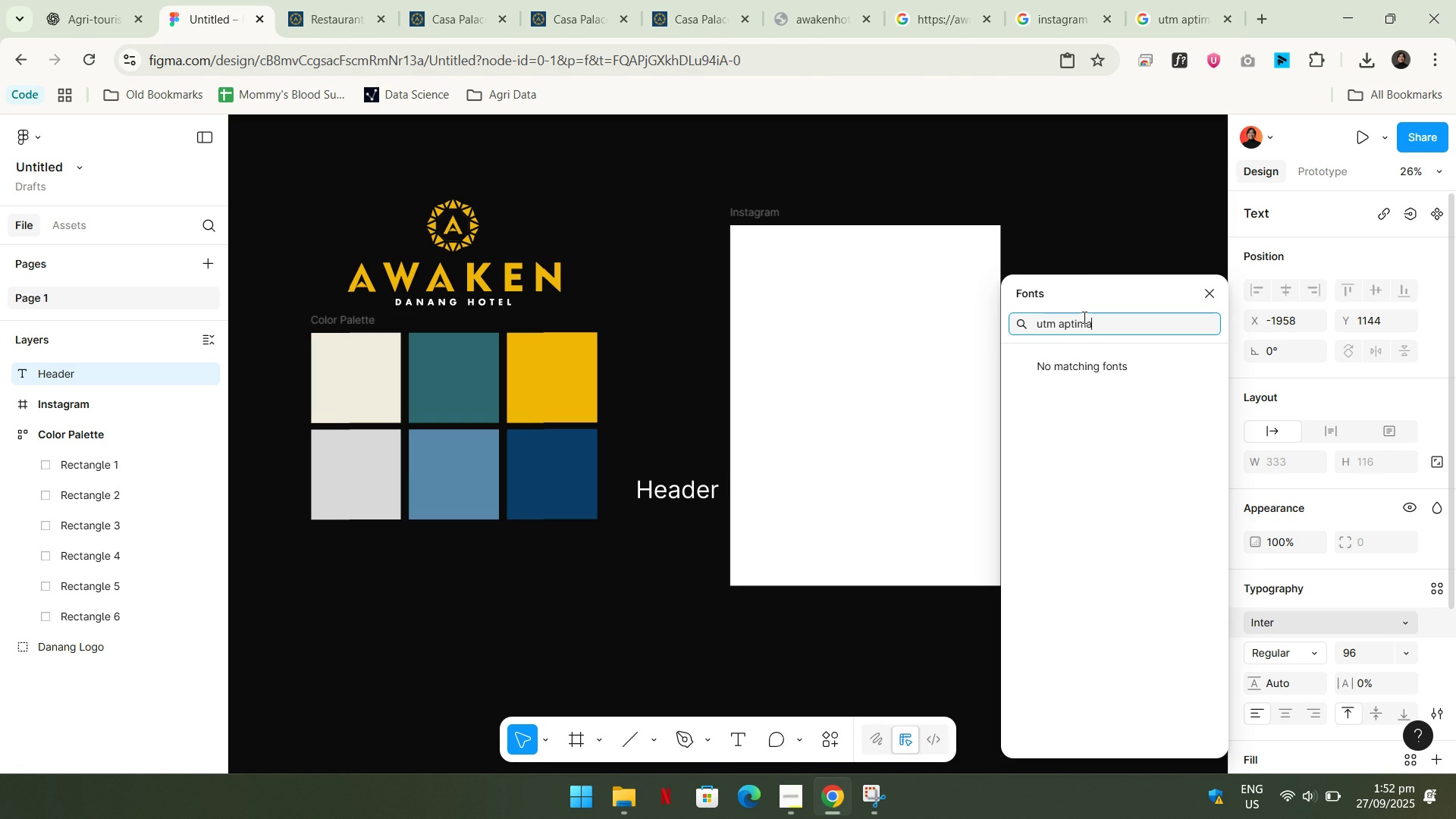 
key(Control+V)
 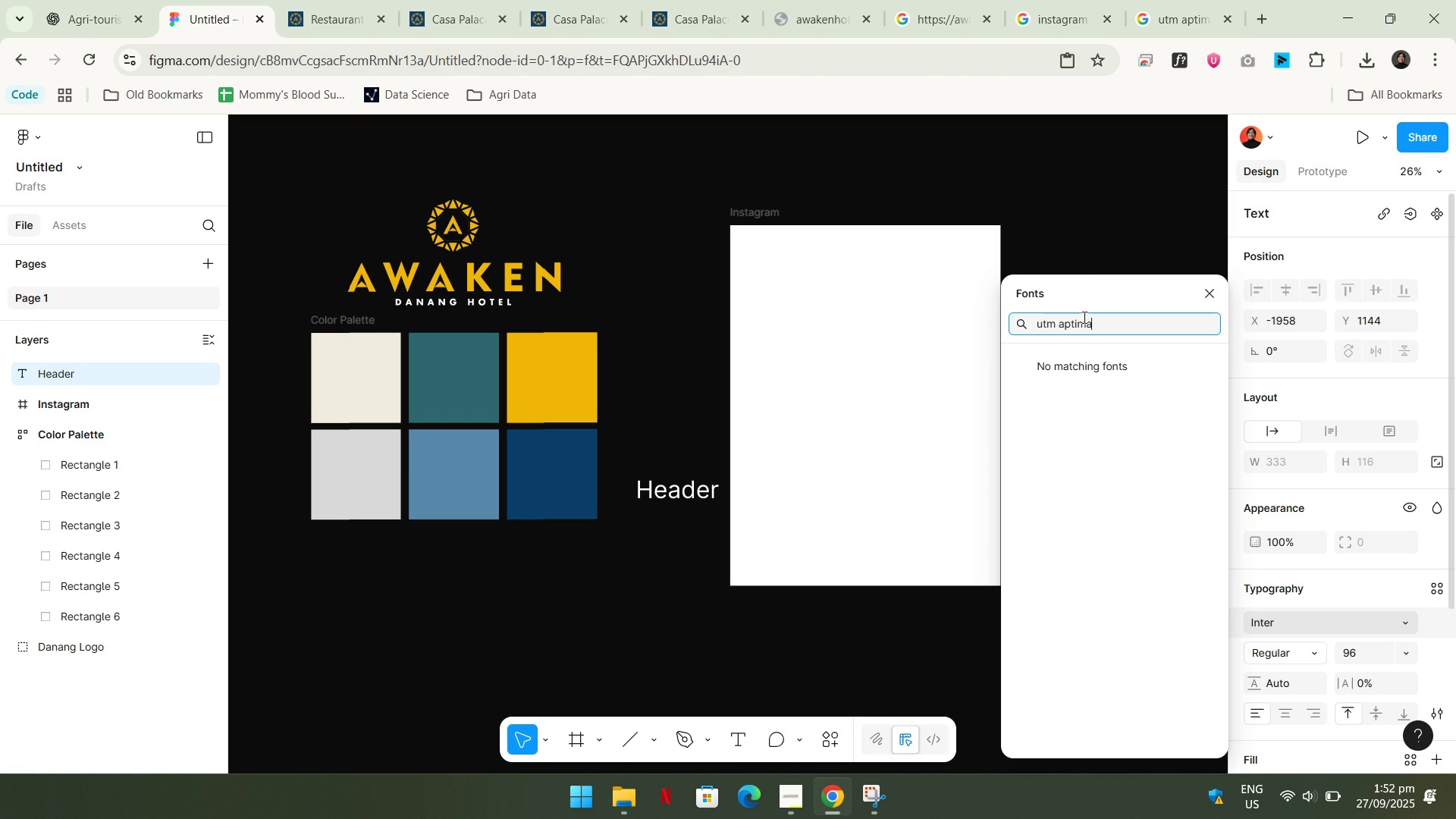 
key(Control+ControlLeft)
 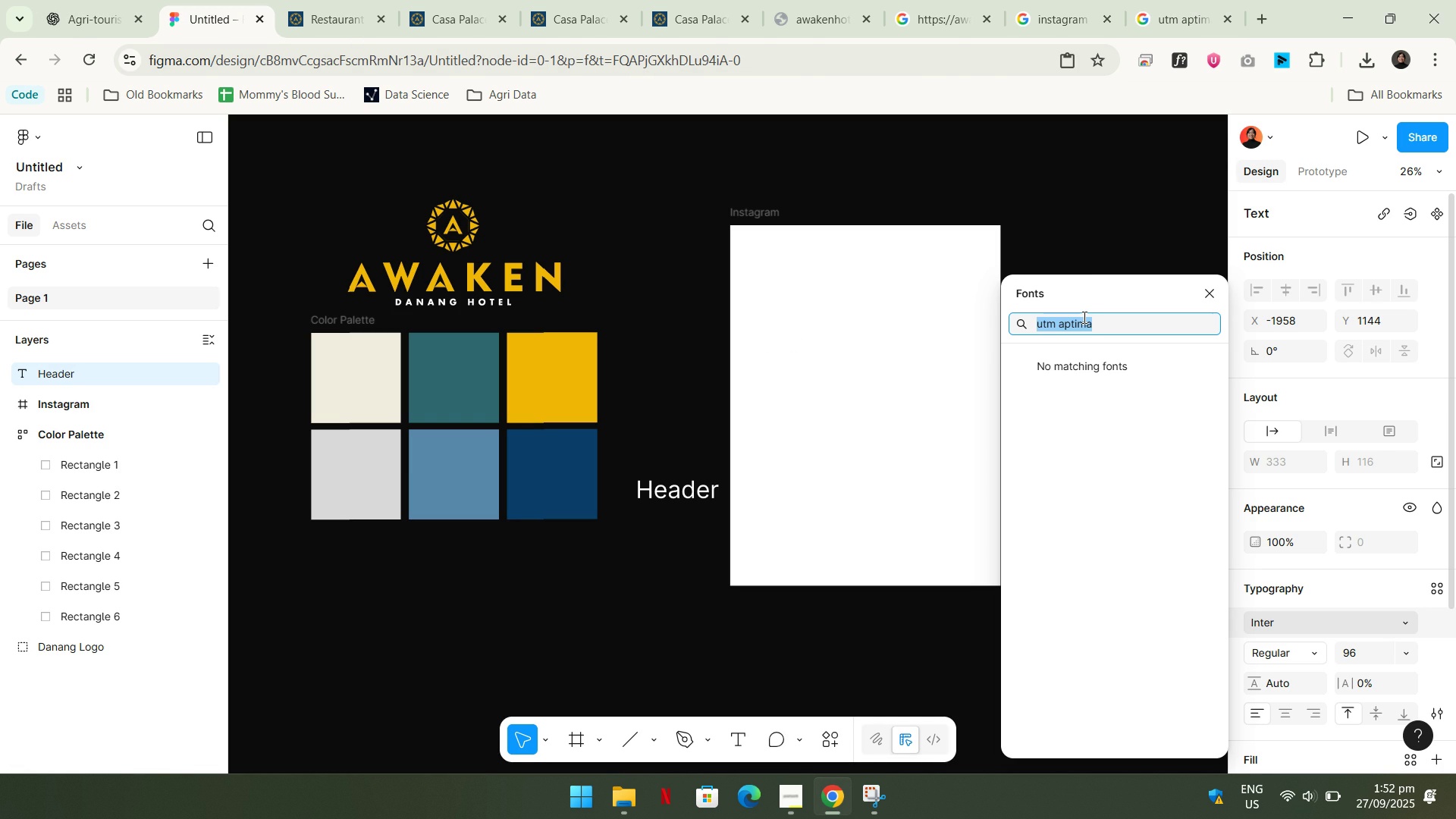 
key(Control+A)
 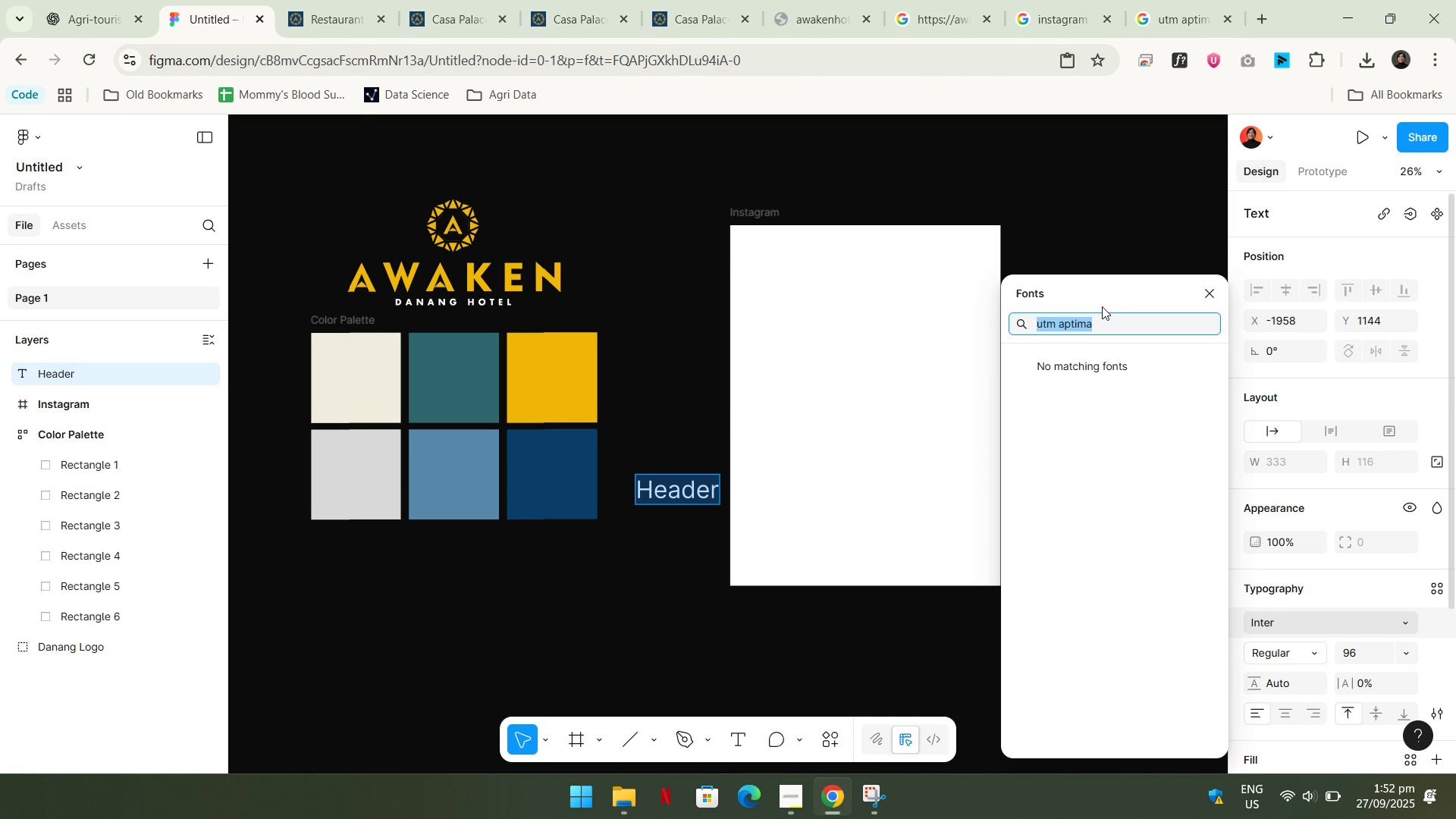 
type(calb)
key(Backspace)
type(ib)
 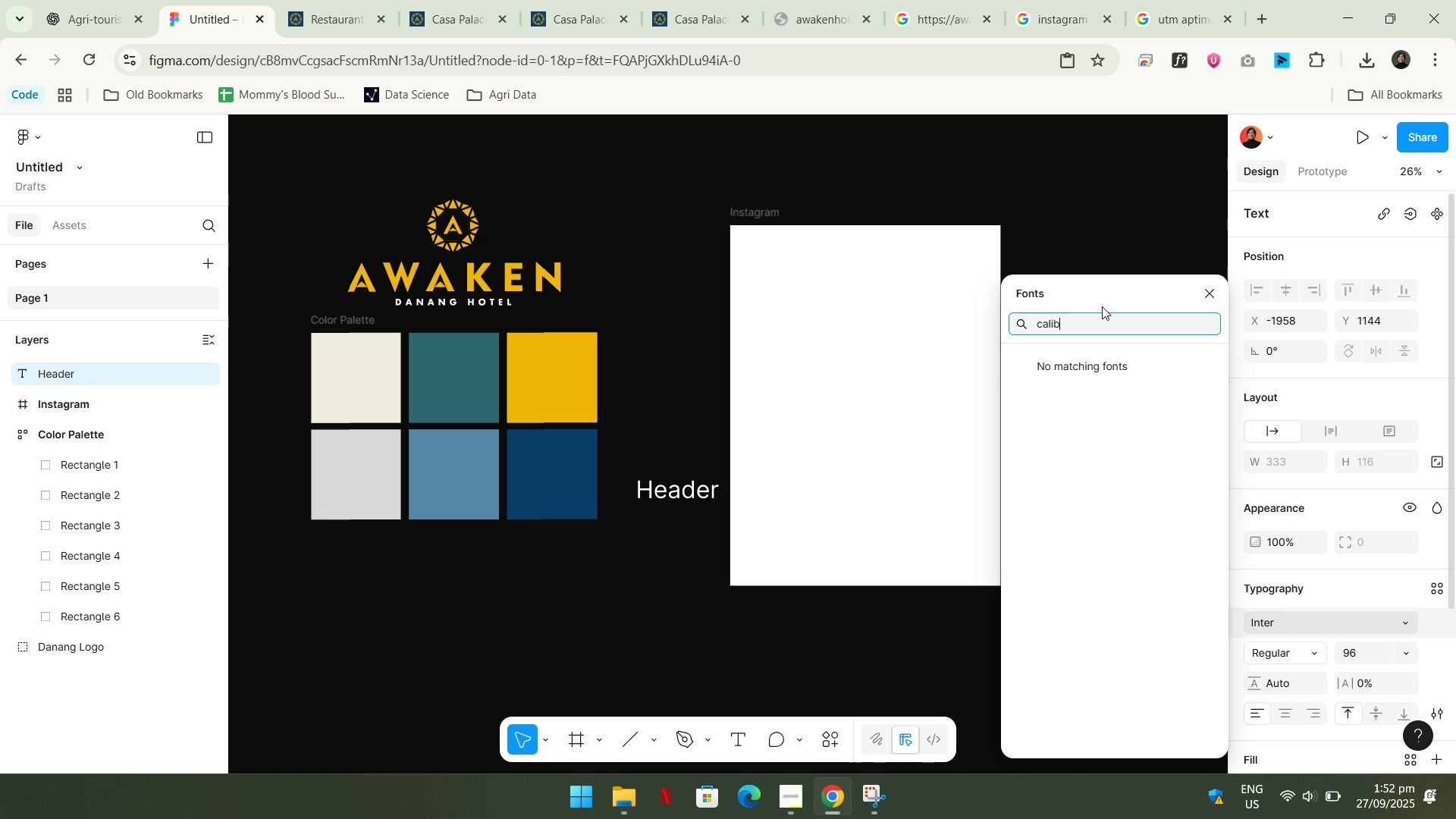 
key(Control+ControlLeft)
 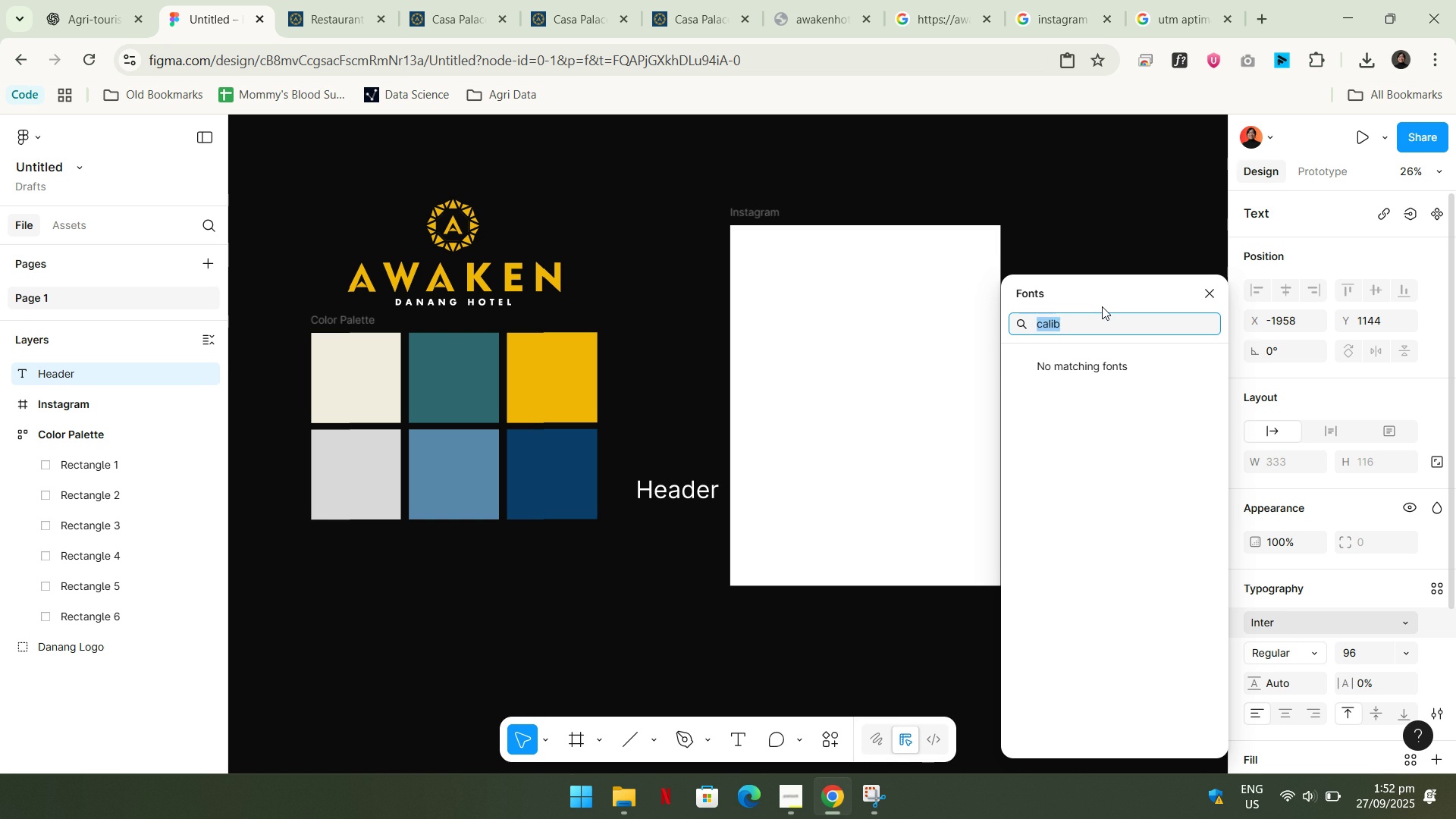 
key(Control+A)
 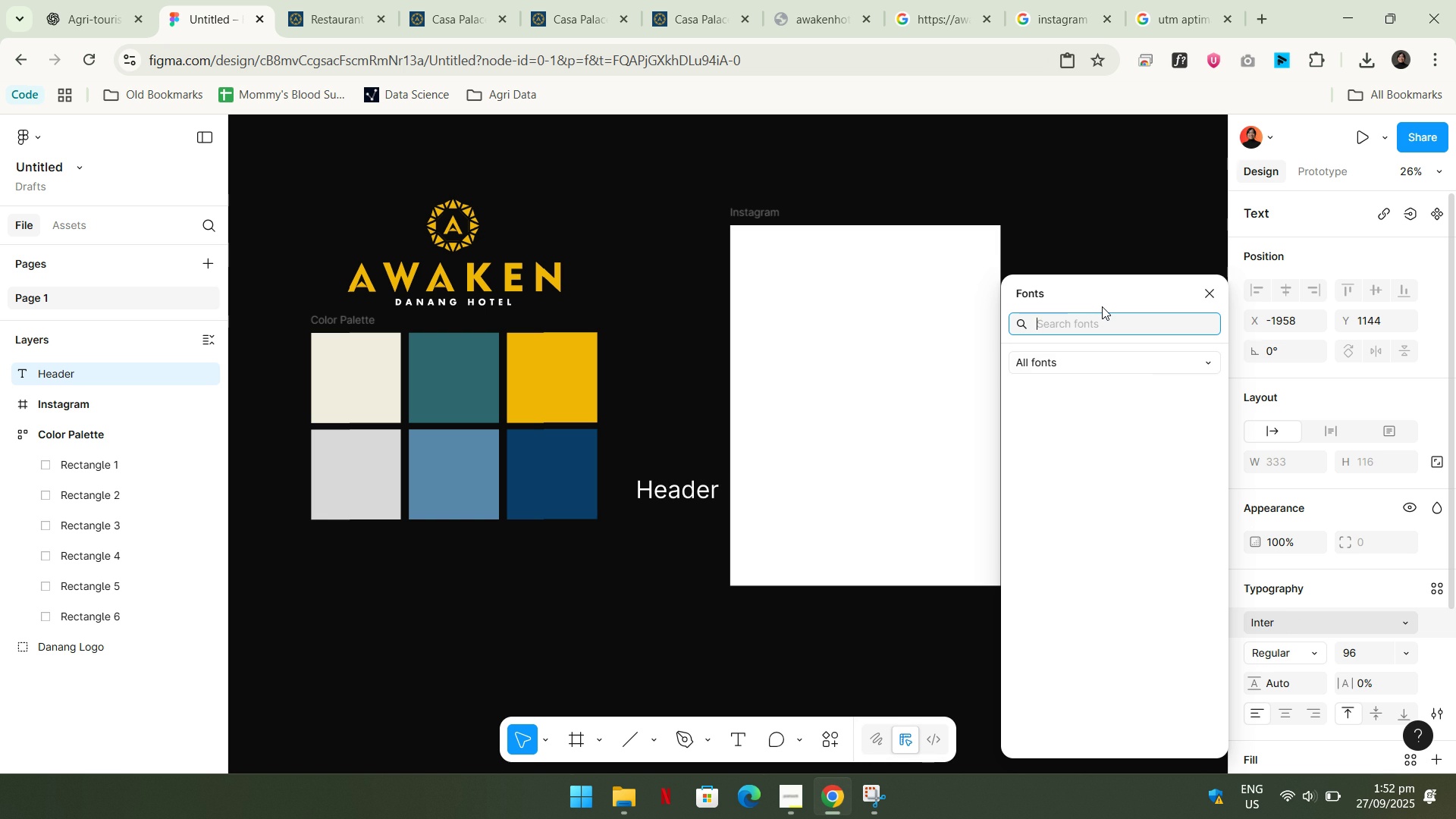 
key(Backspace)
 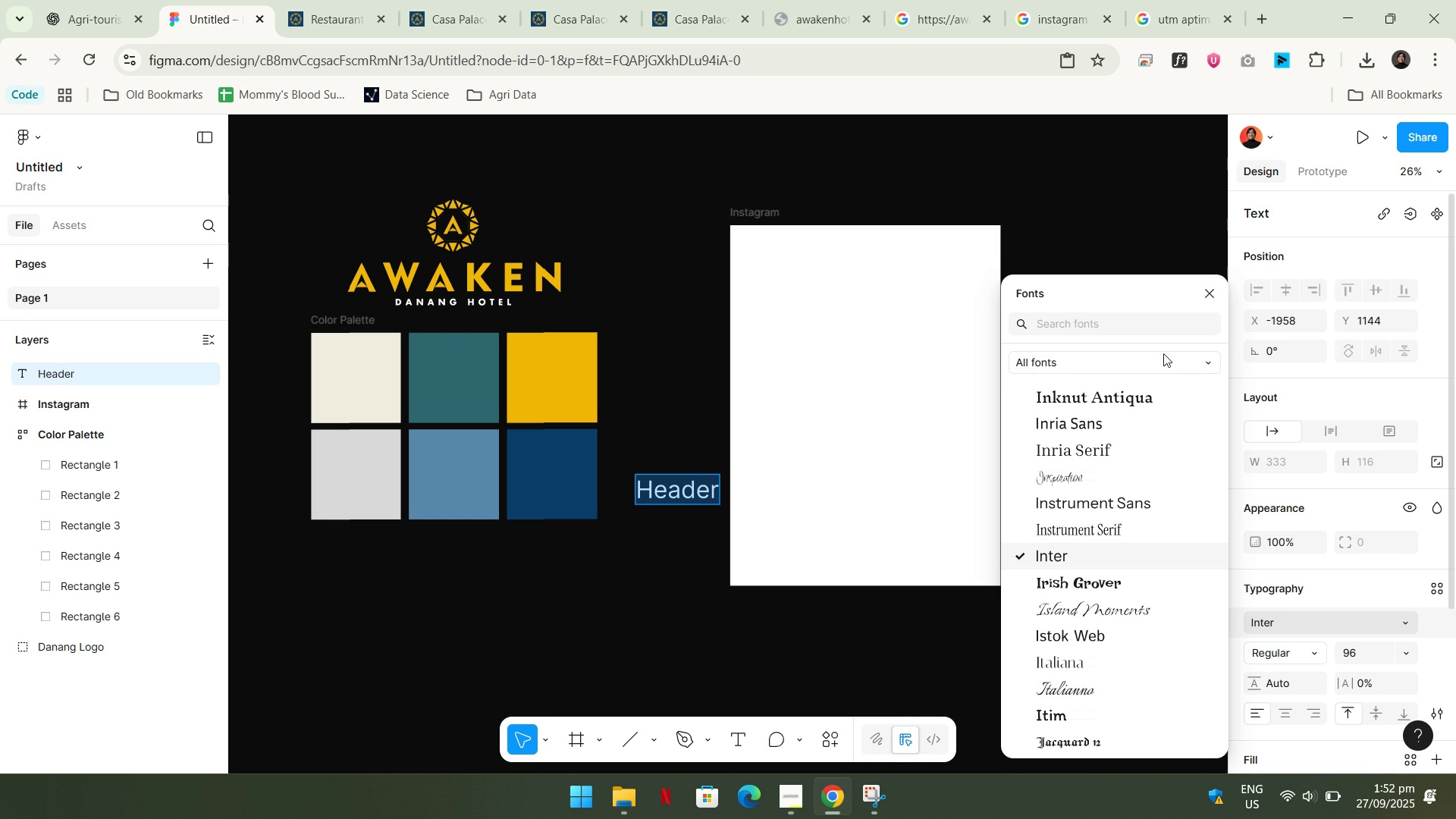 
double_click([1163, 355])
 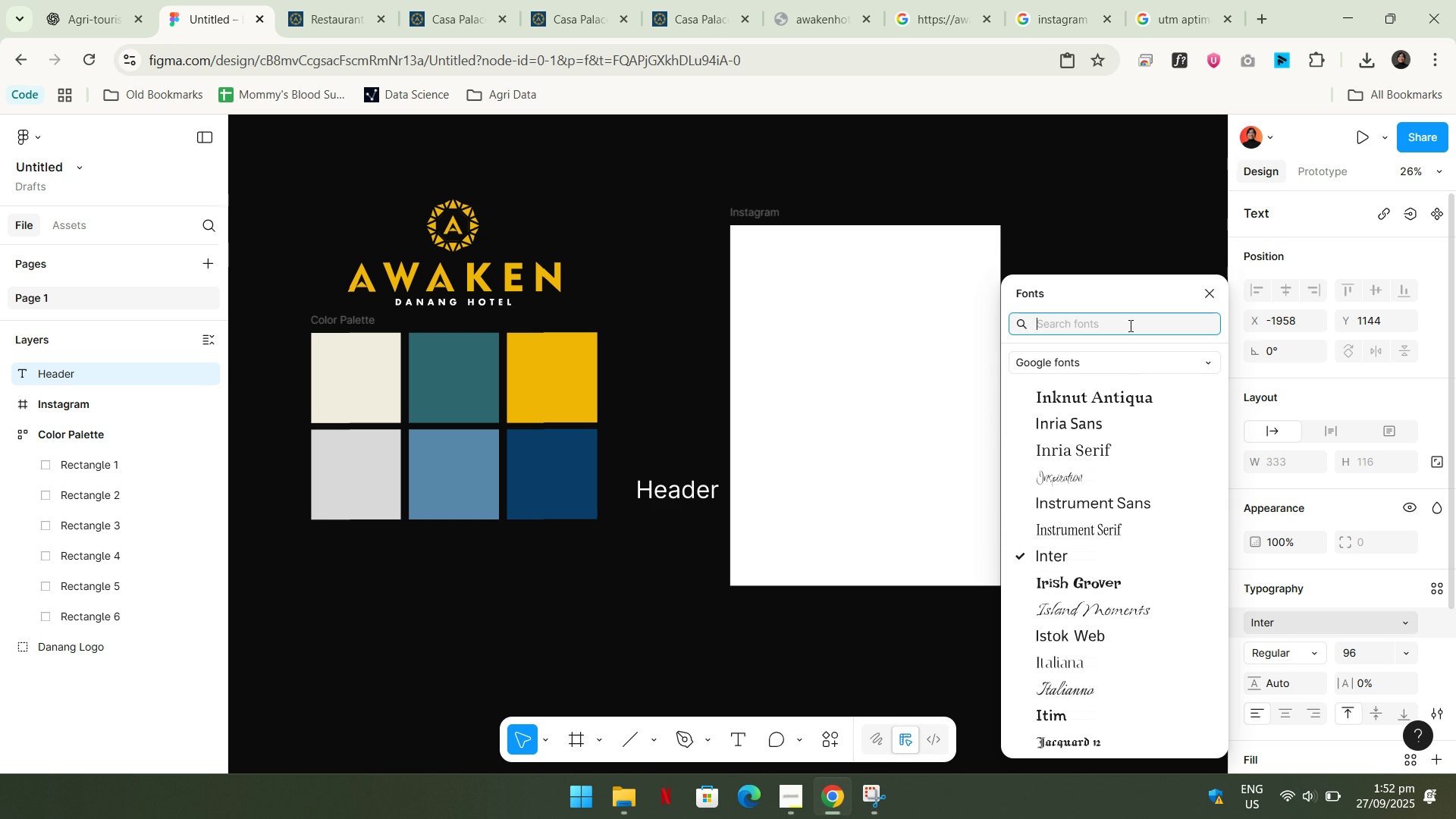 
left_click([1129, 325])
 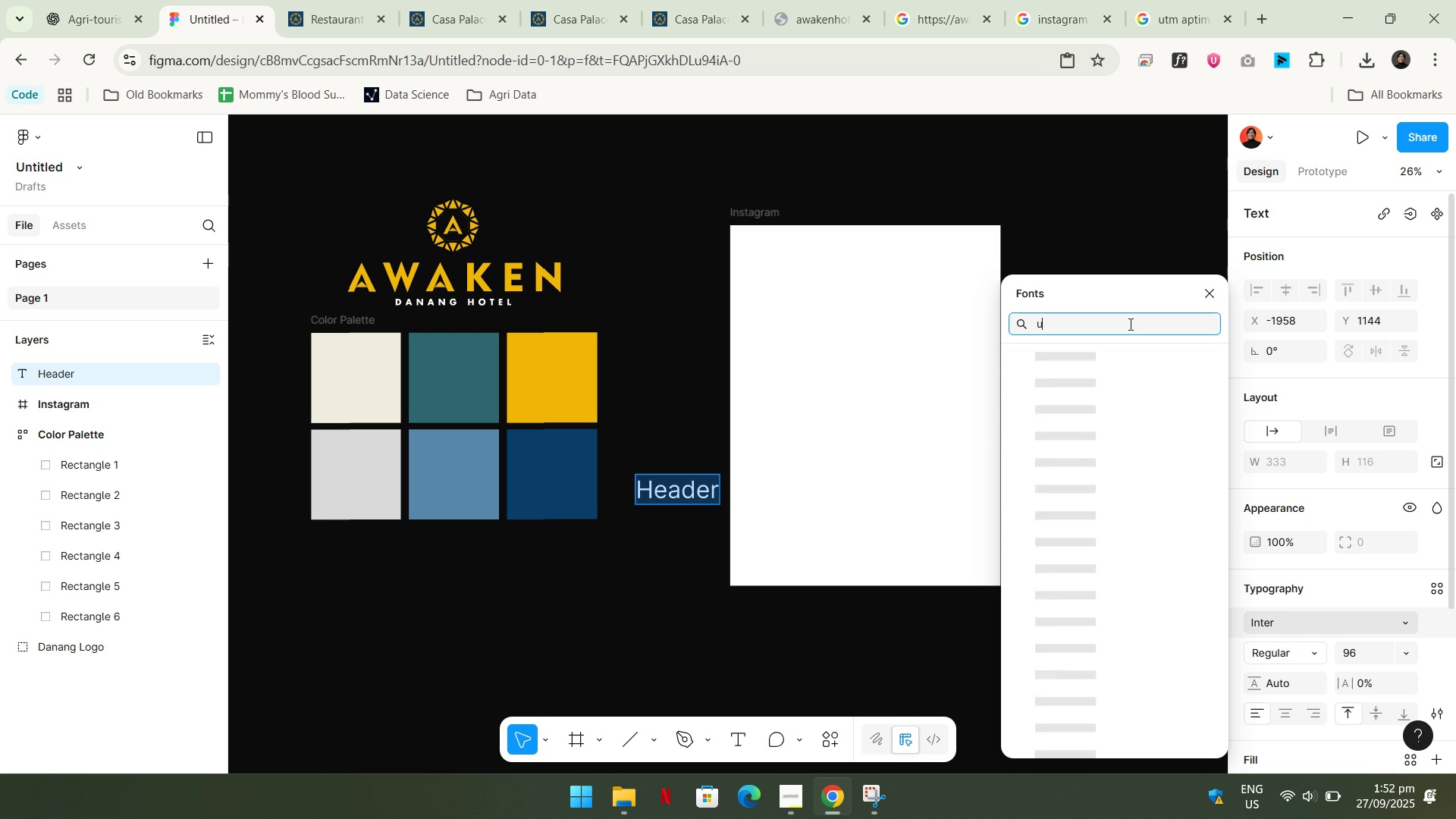 
type(utm)
 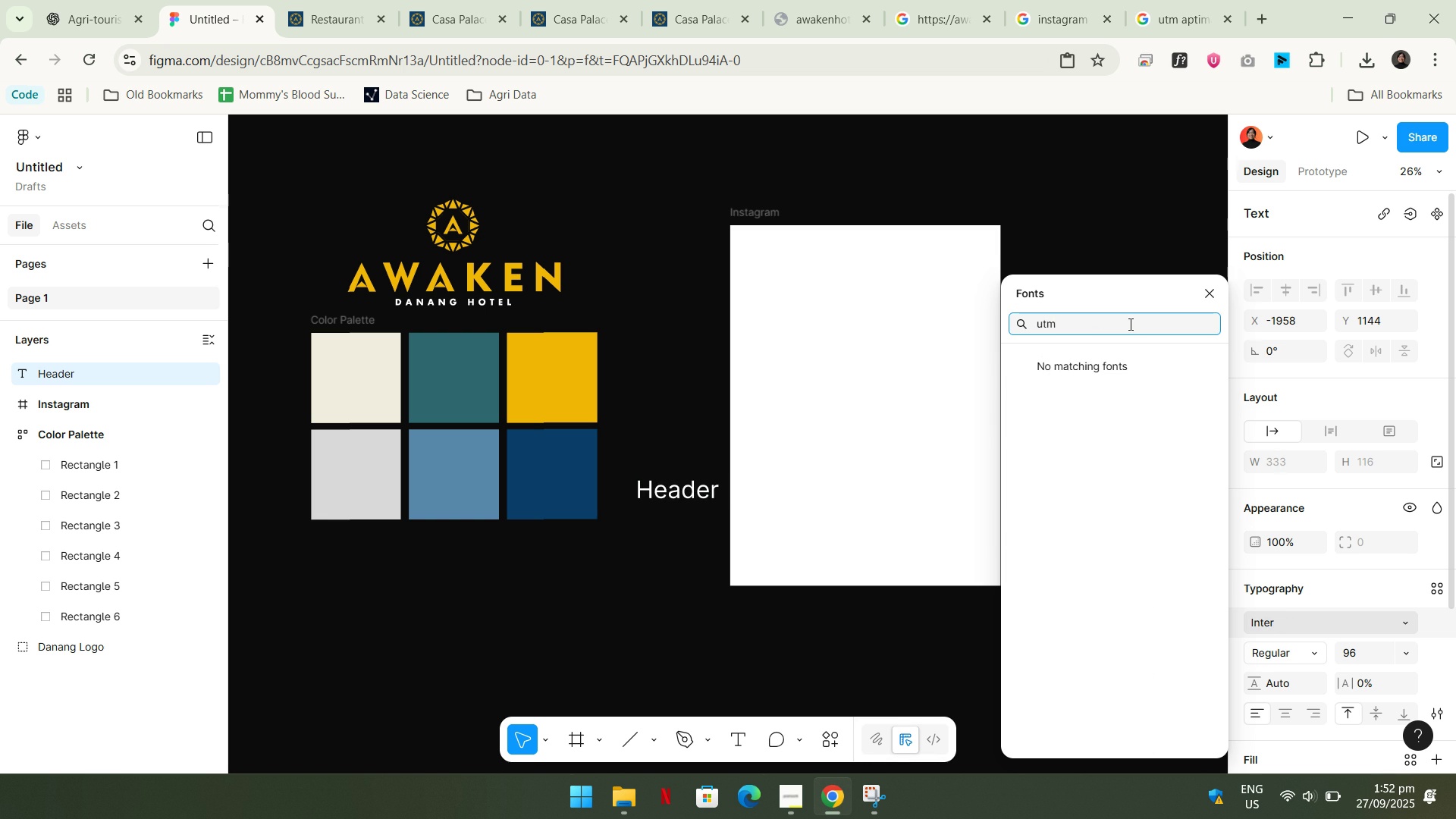 
key(Control+ControlLeft)
 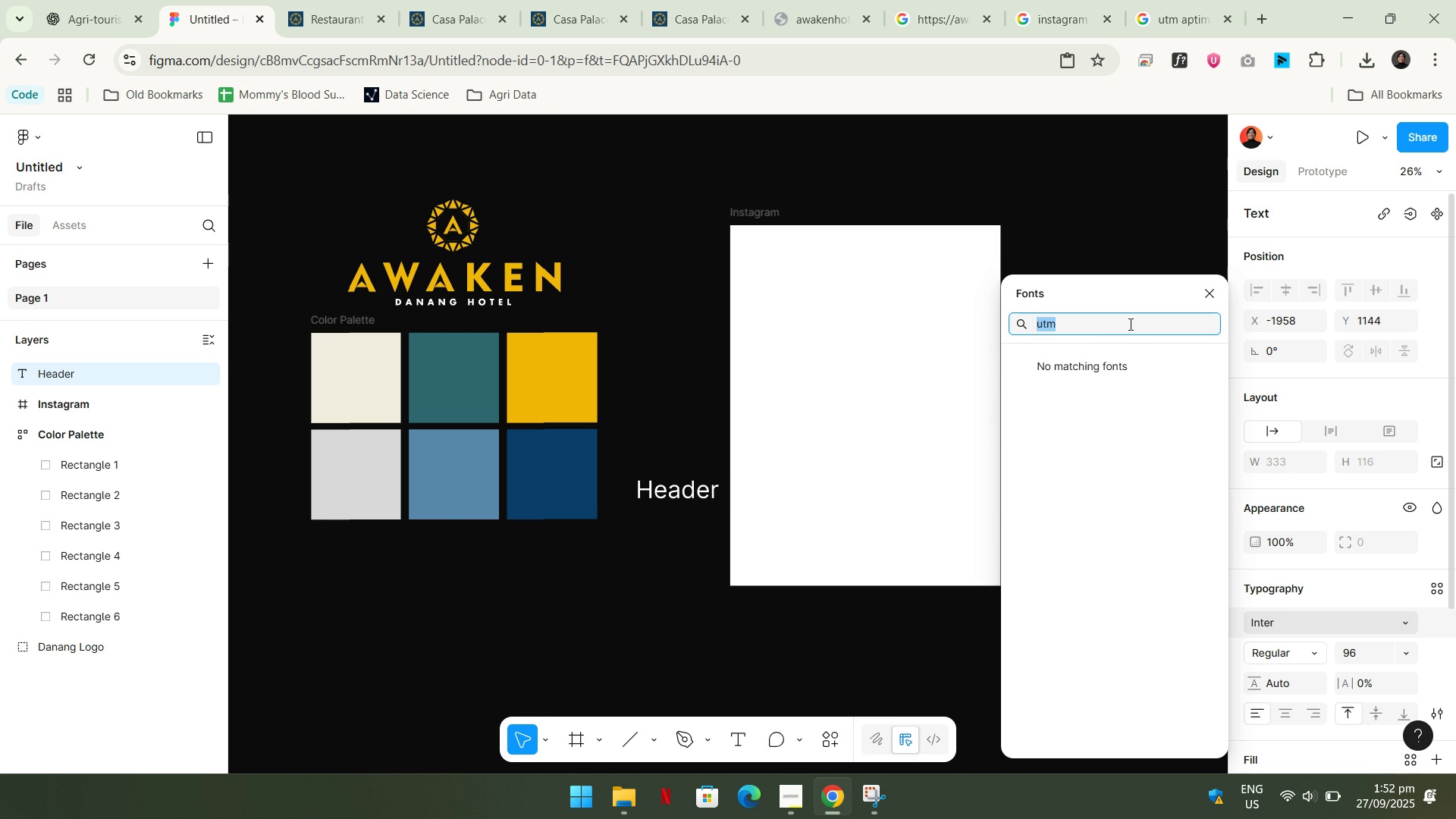 
key(Control+A)
 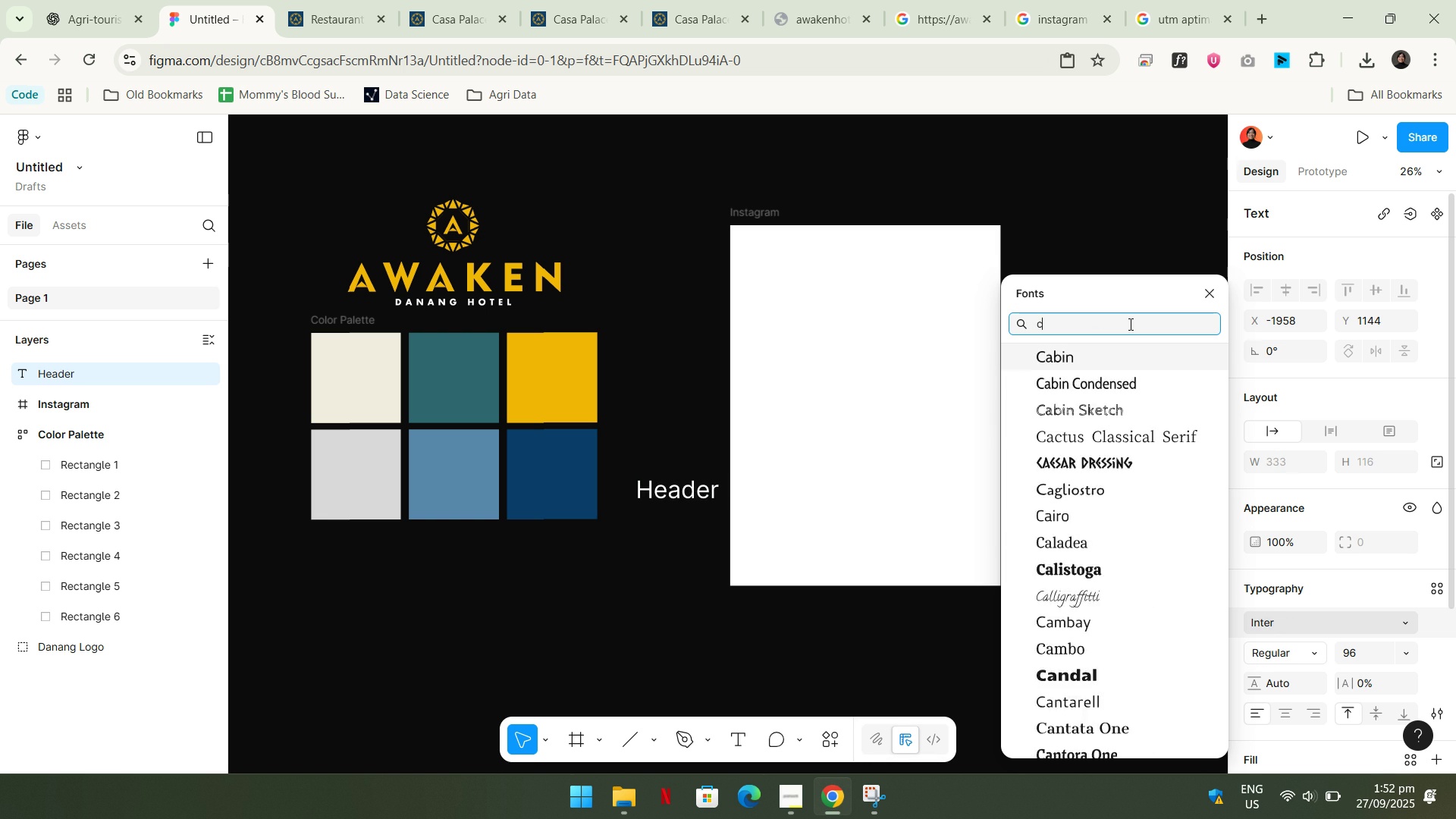 
type(calib)
 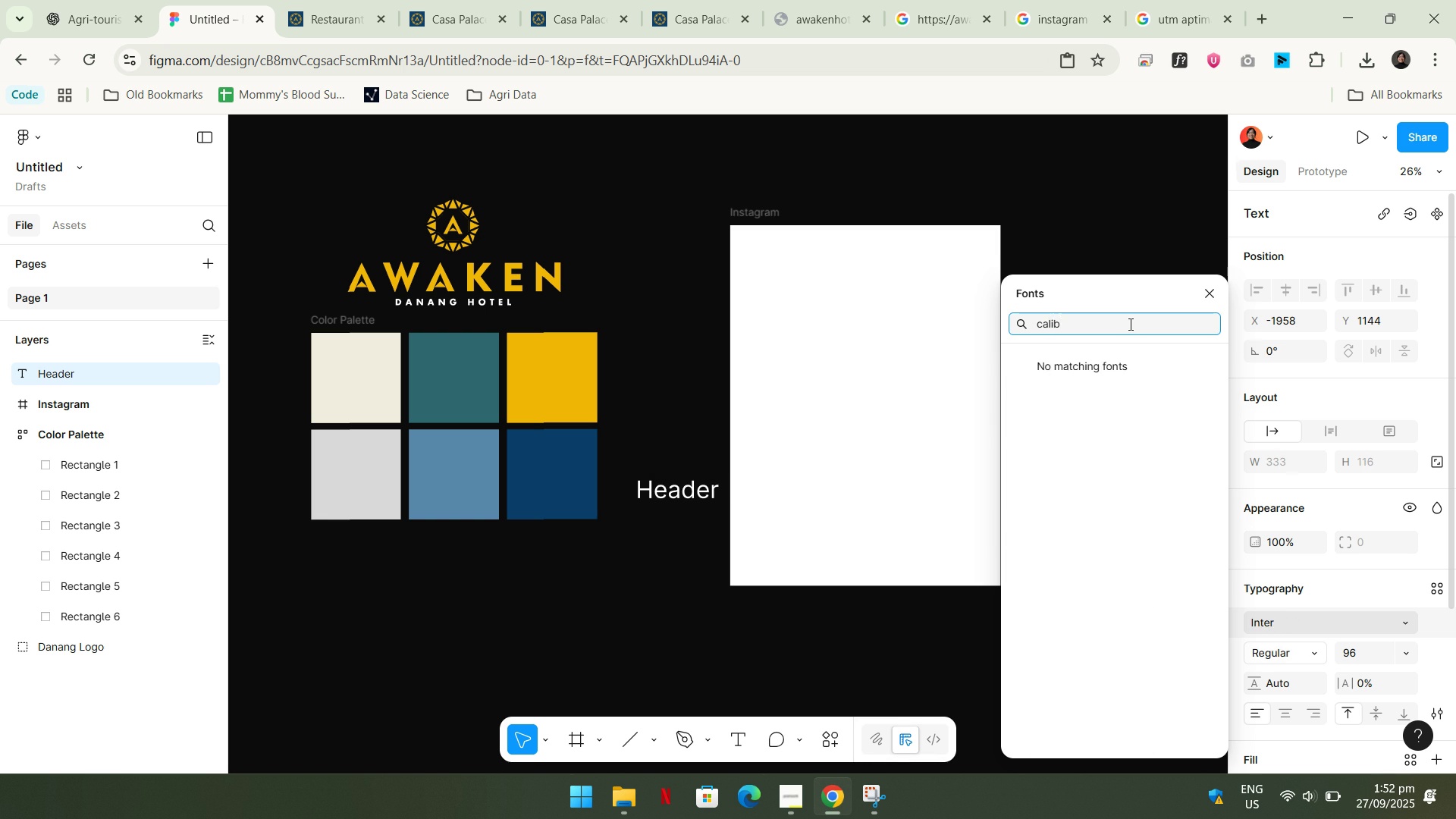 
key(Control+ControlLeft)
 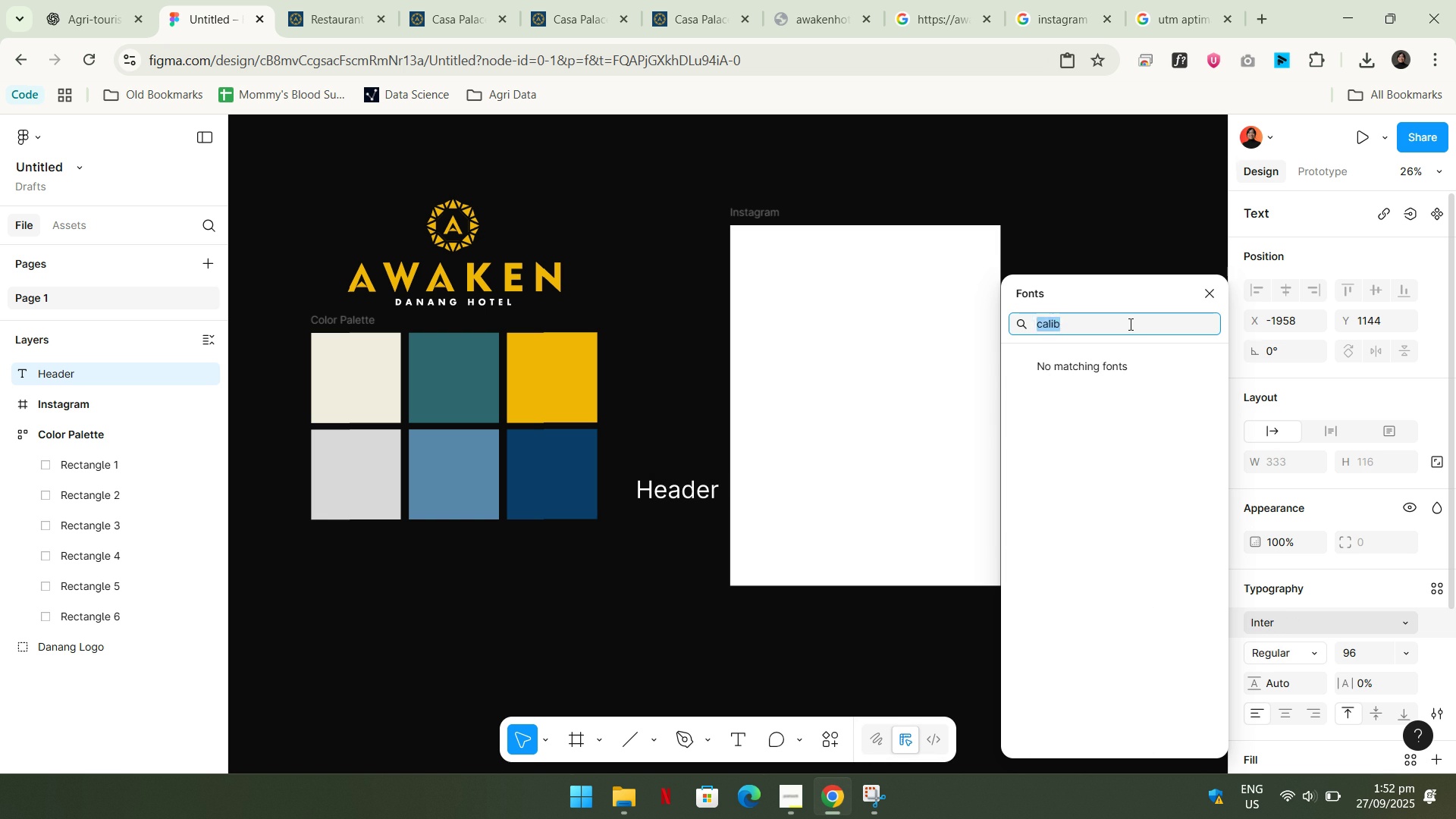 
key(Control+A)
 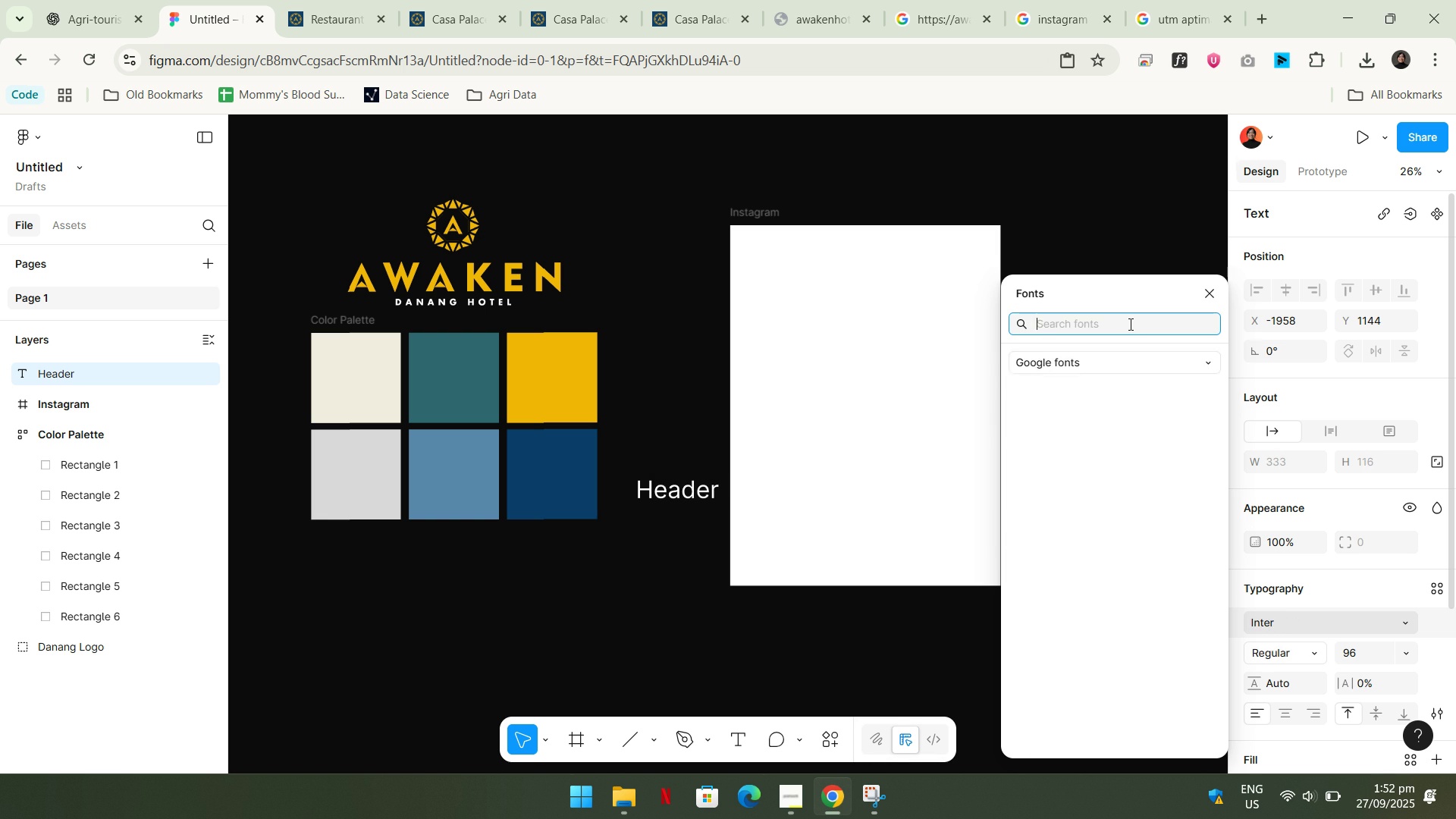 
key(Backspace)
type(inter)
key(NumpadEnter)
 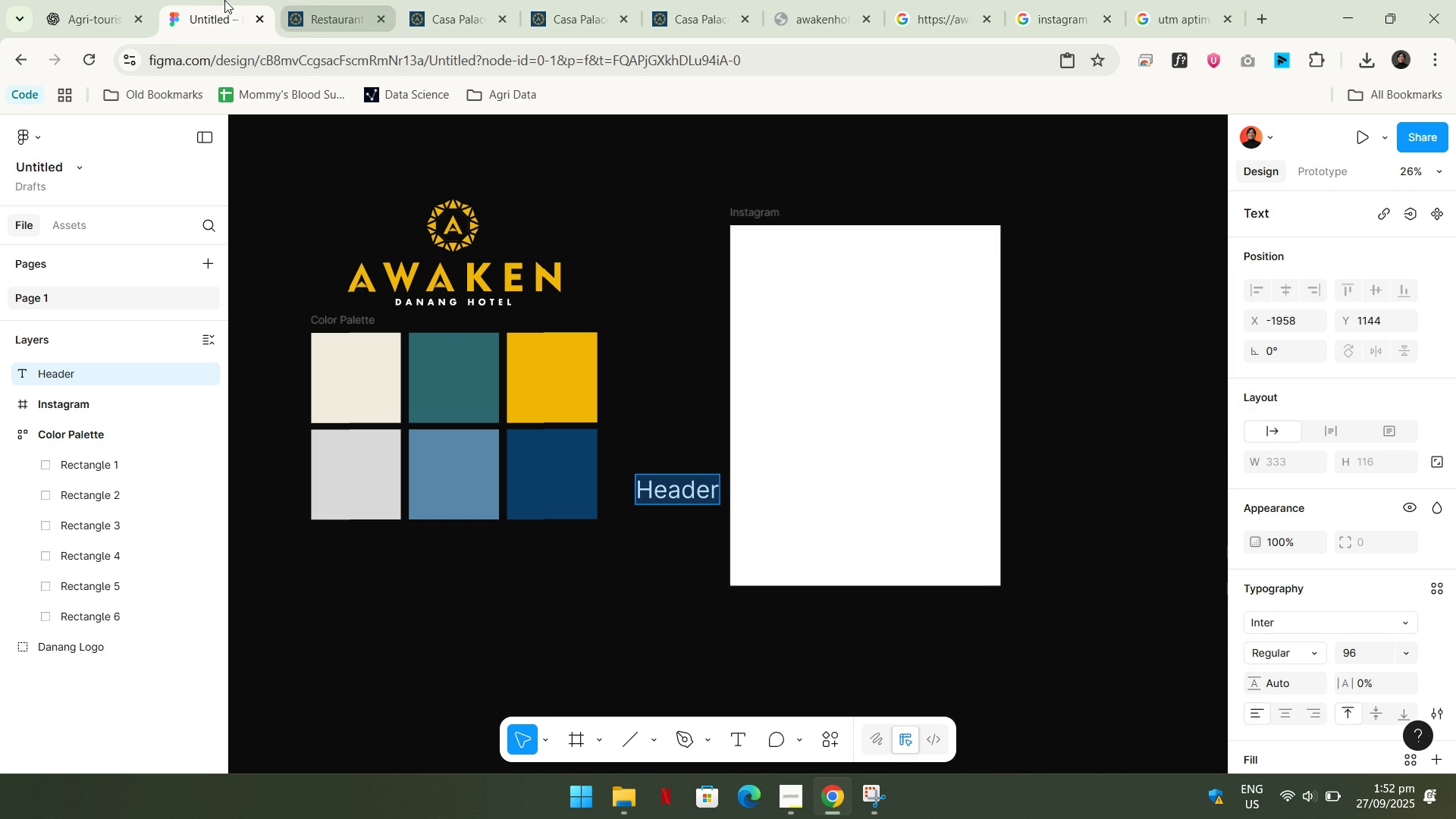 
left_click([131, 0])
 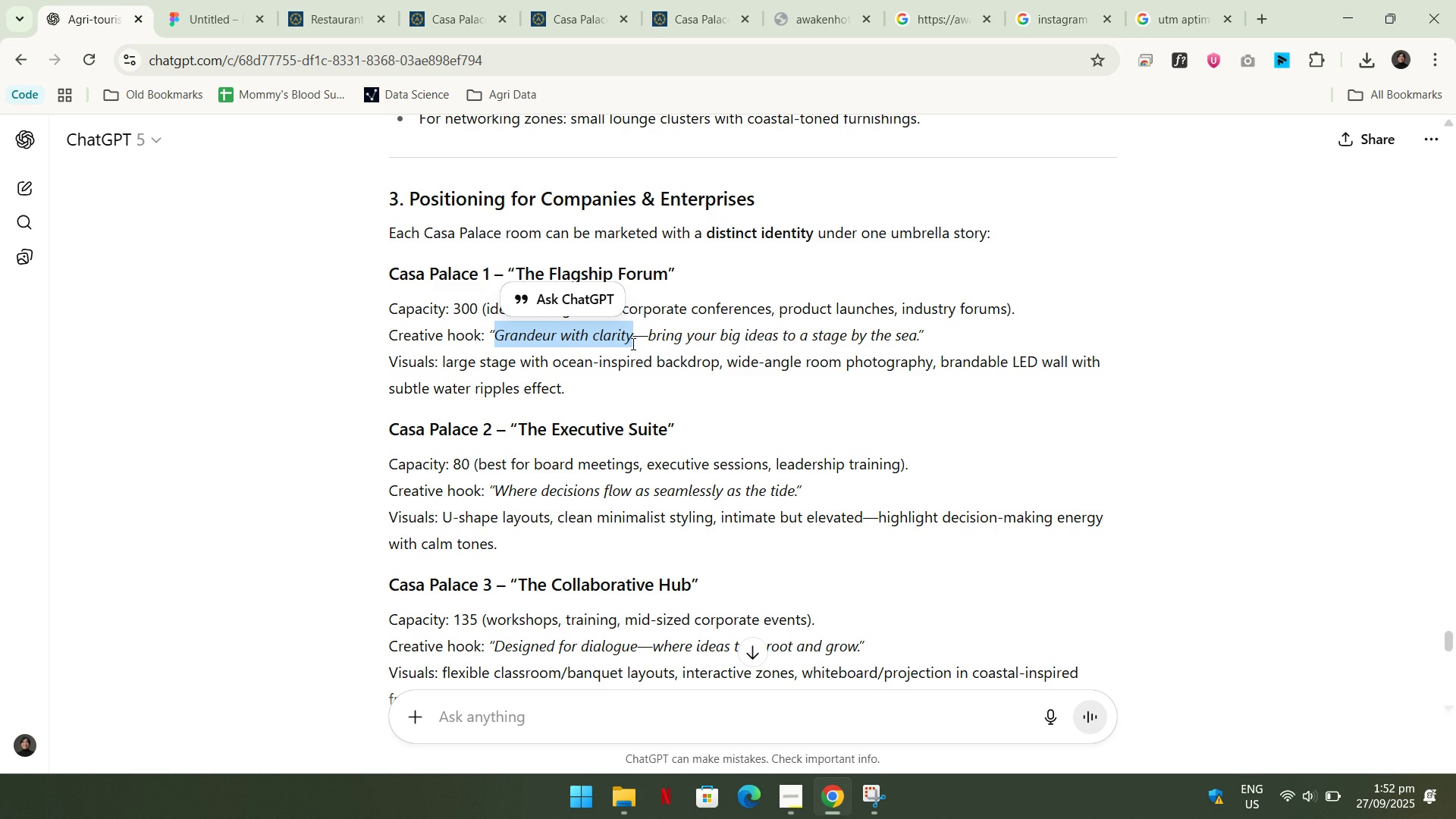 
key(Control+ControlLeft)
 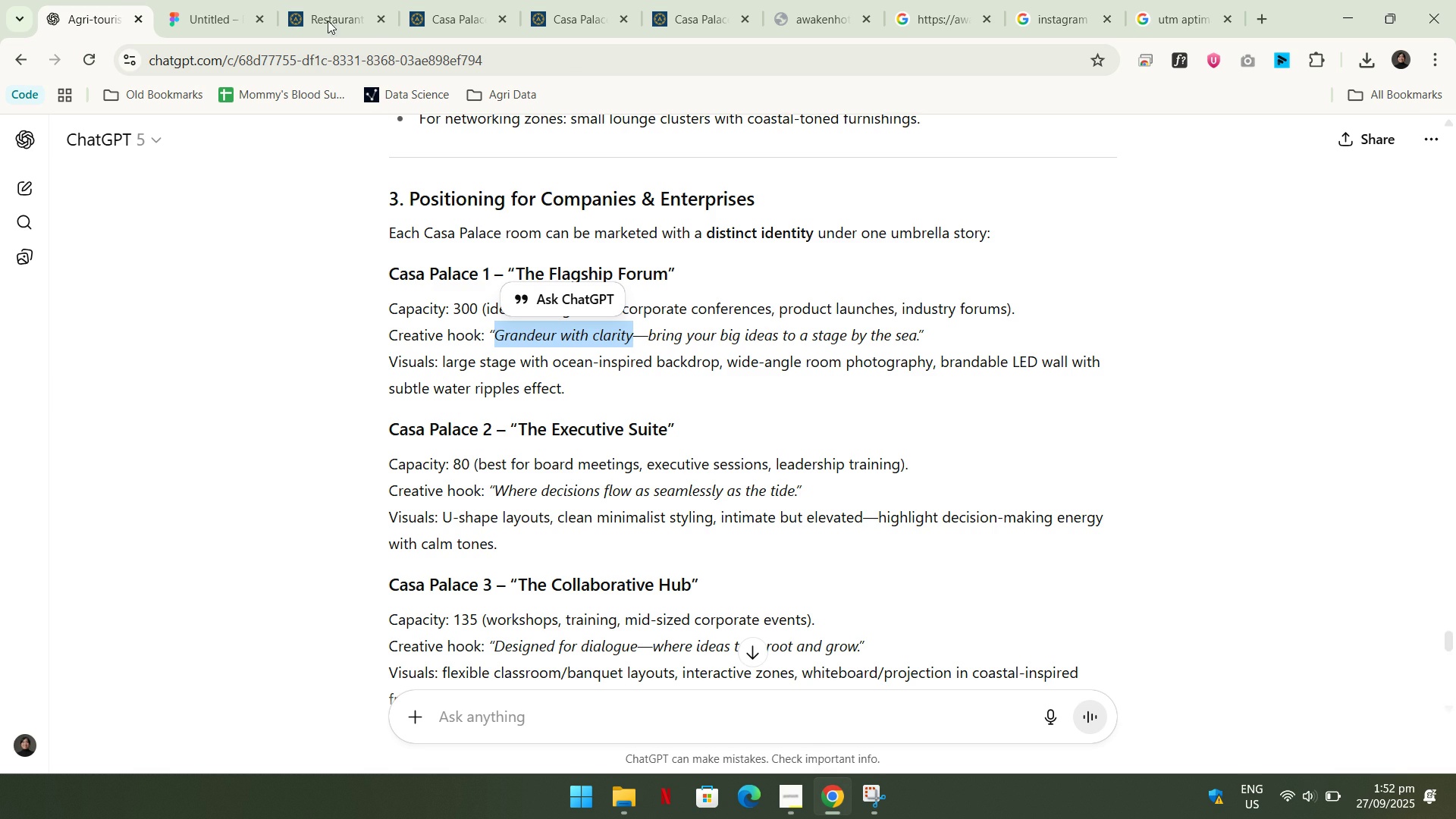 
key(Control+C)
 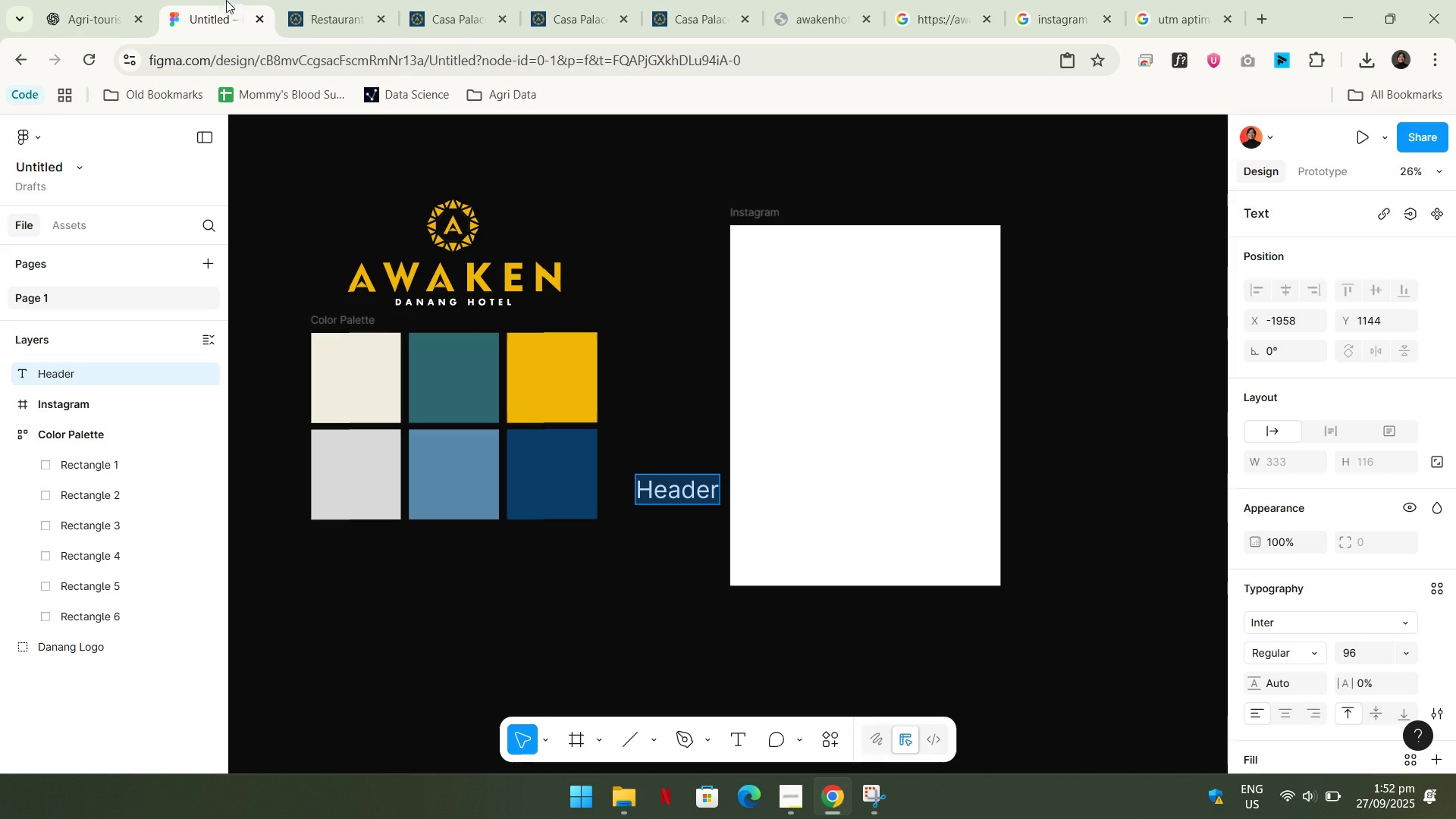 
left_click([226, 0])
 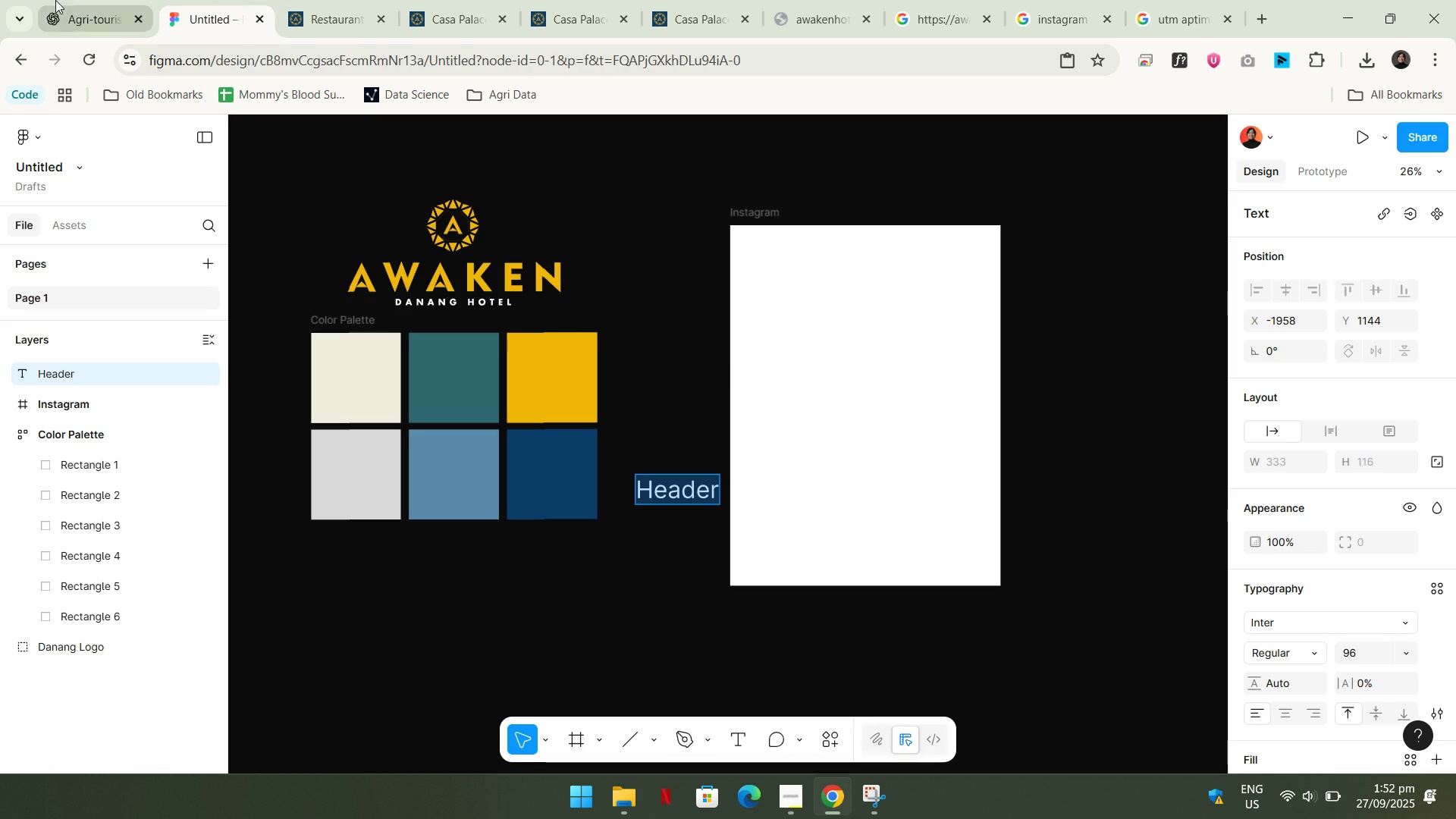 
left_click([57, 0])
 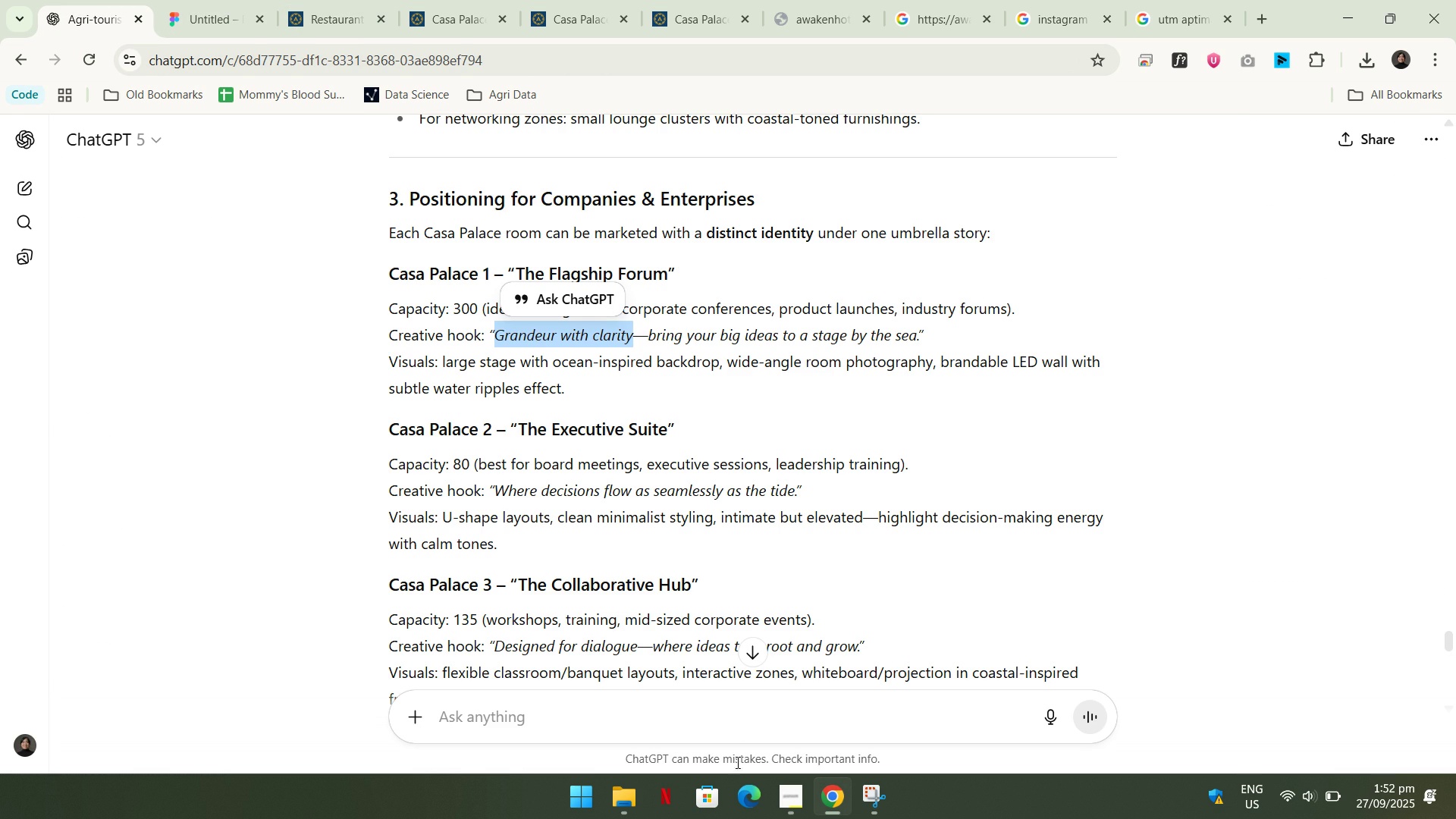 
left_click([675, 723])